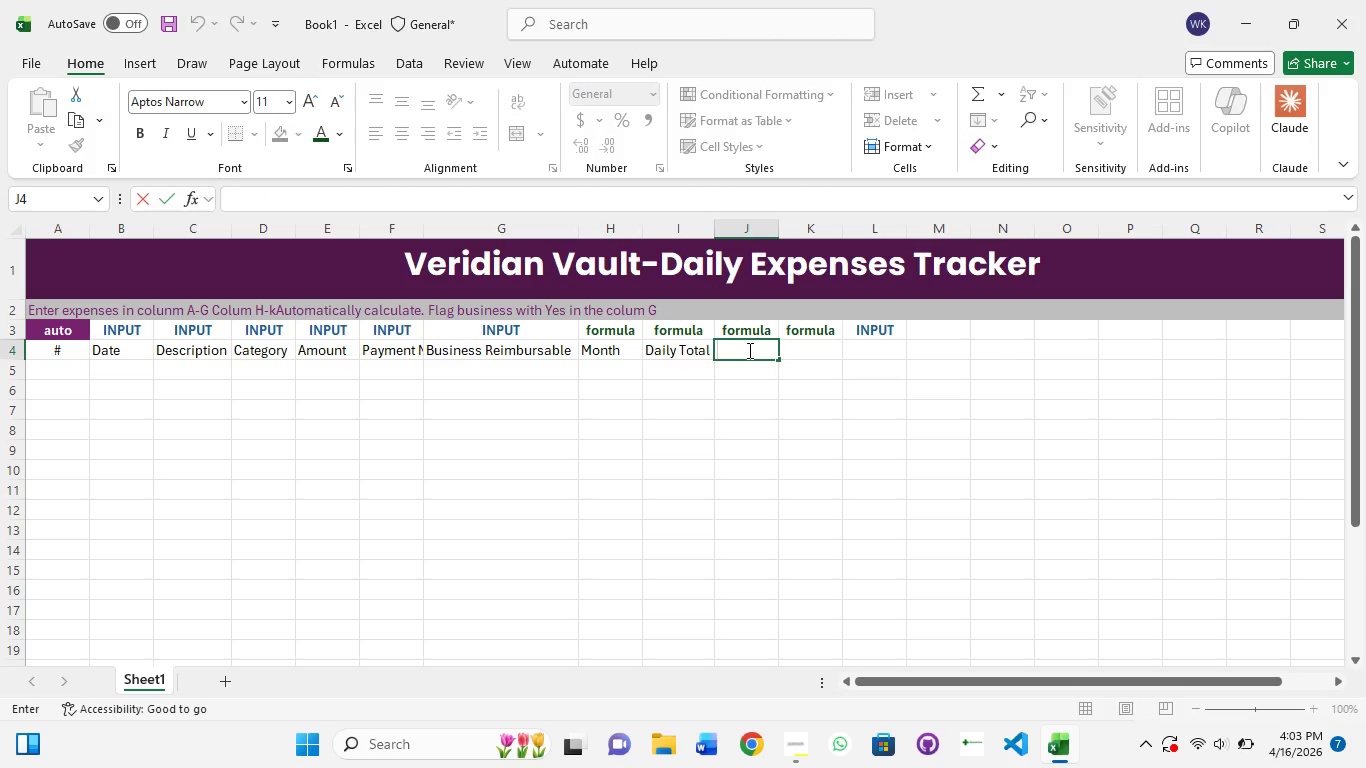 
type(Monthly Total)
 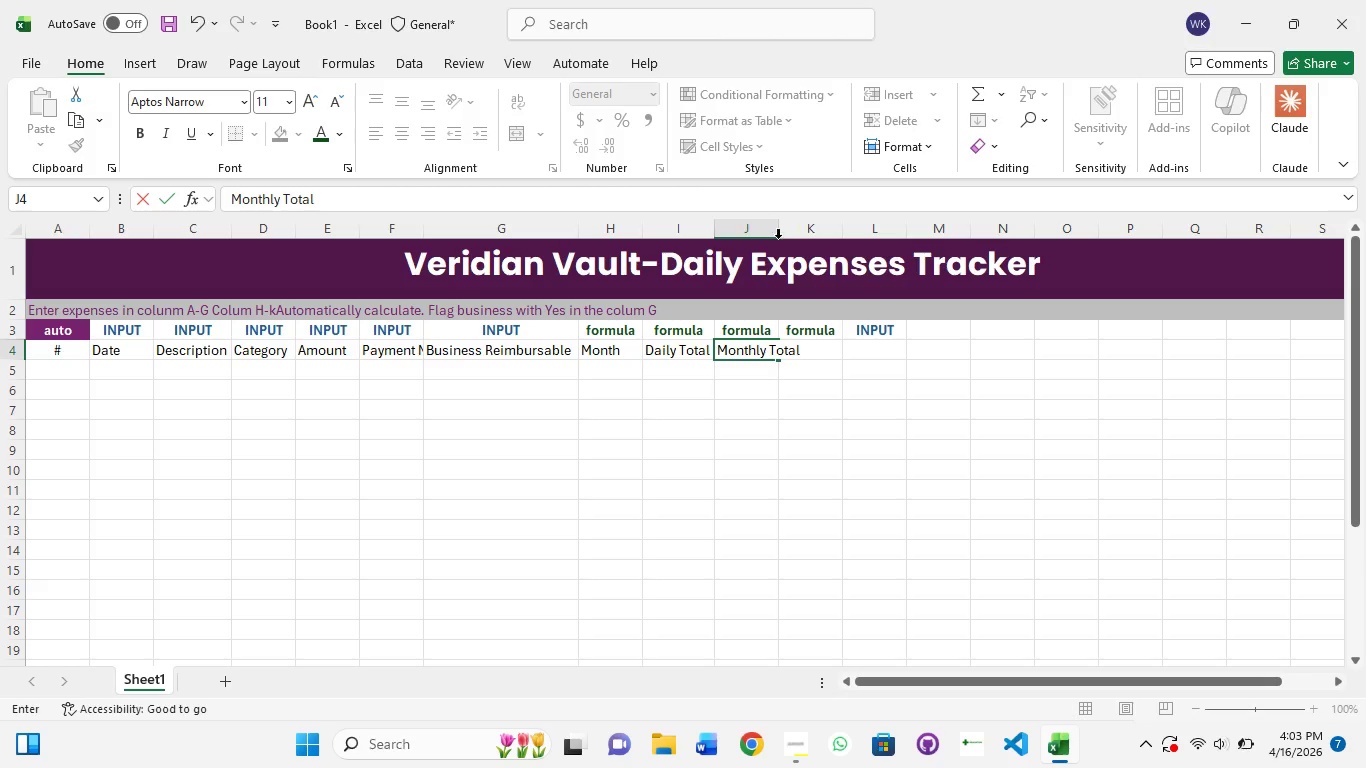 
left_click([776, 234])
 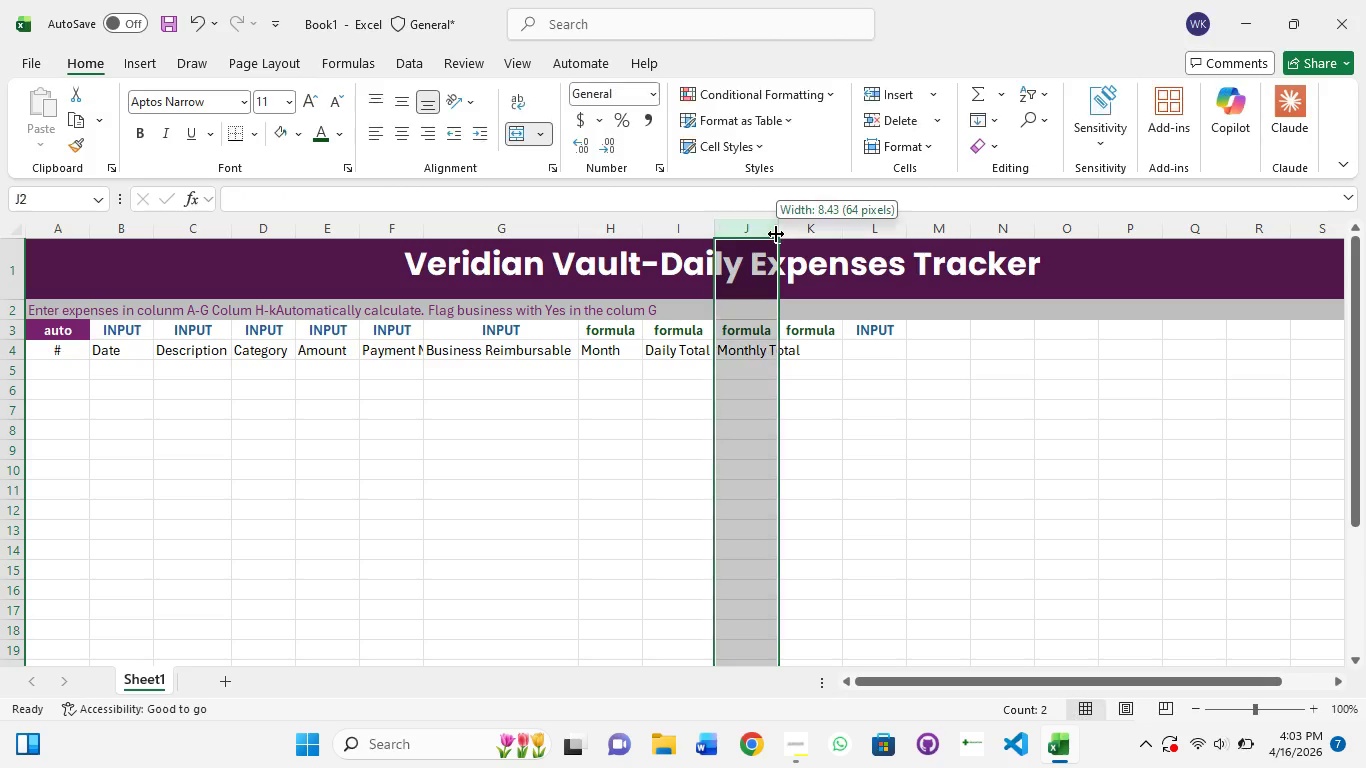 
left_click([776, 234])
 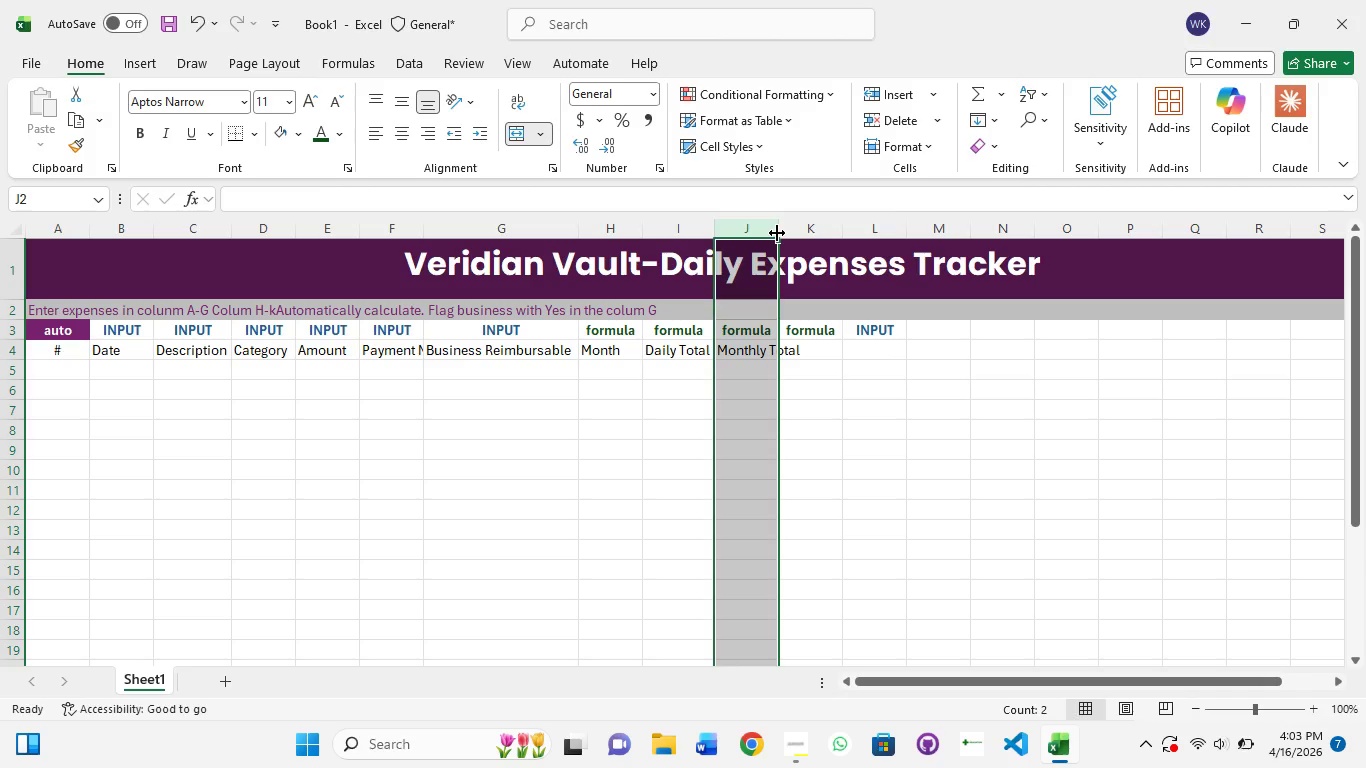 
double_click([777, 233])
 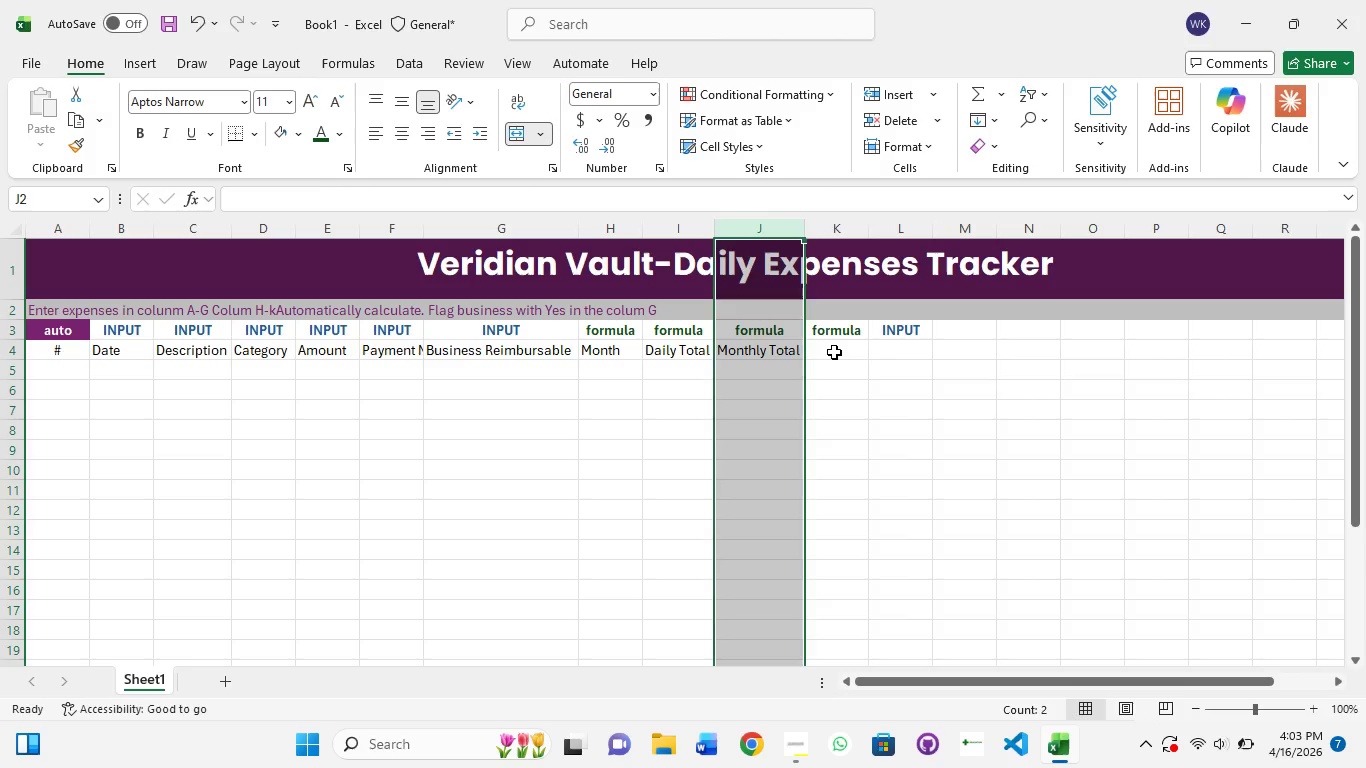 
left_click([836, 349])
 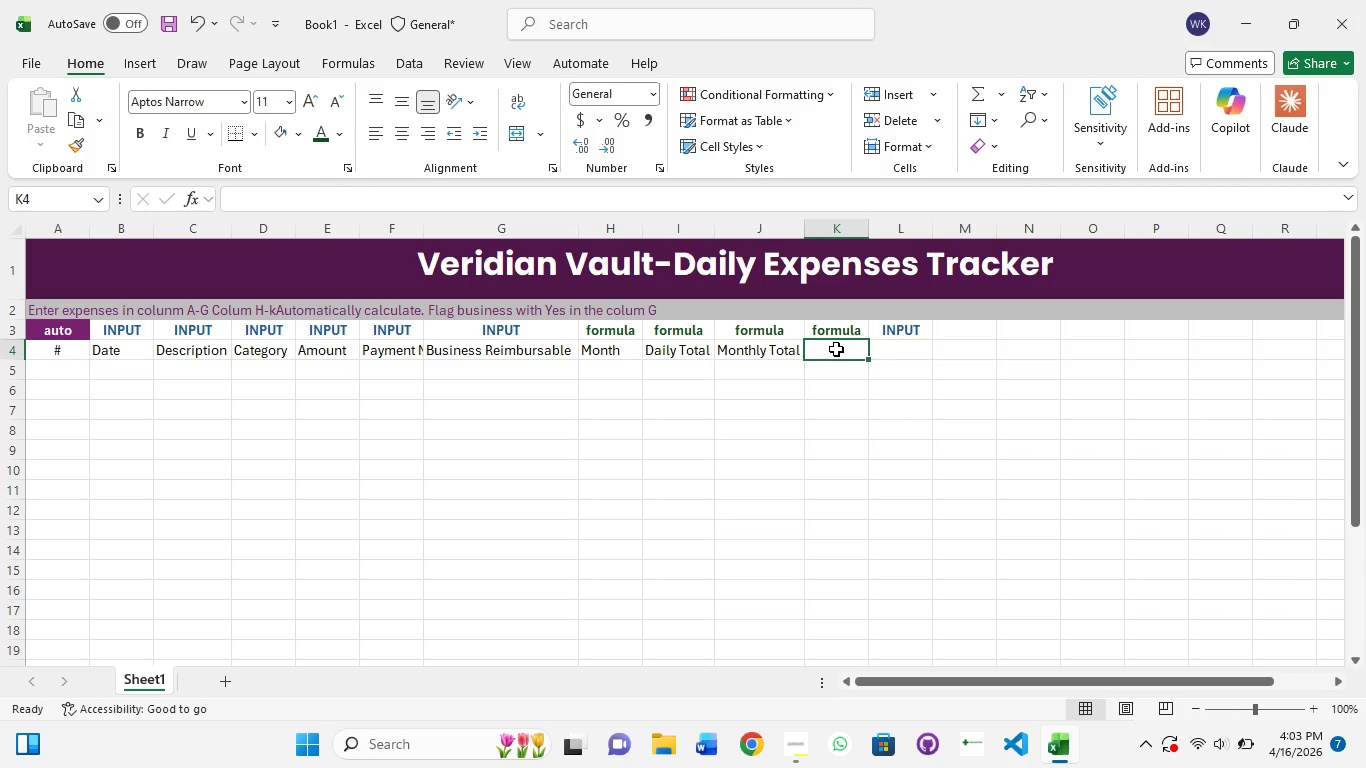 
type(Tax=[NumLock])
key(Backspace)
type(-F)
key(Backspace)
type(Flag)
 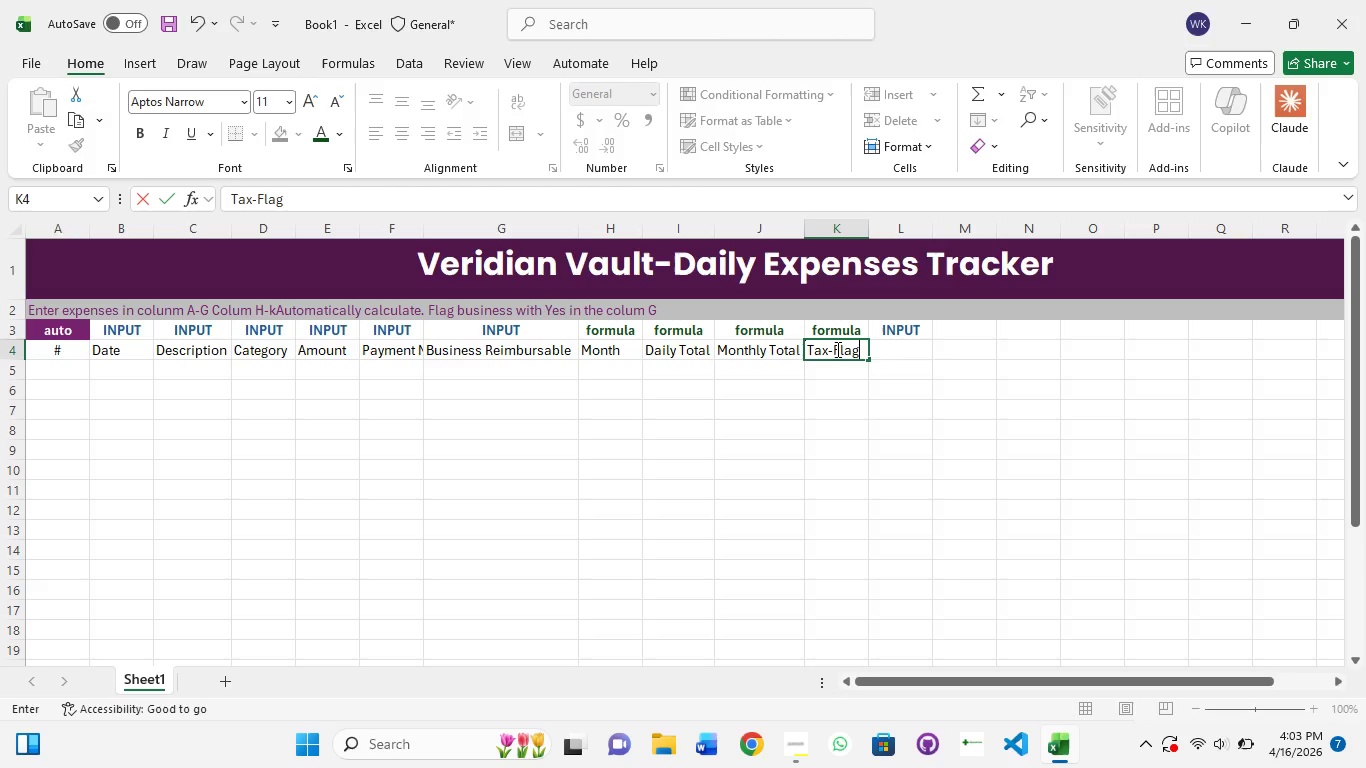 
wait(17.98)
 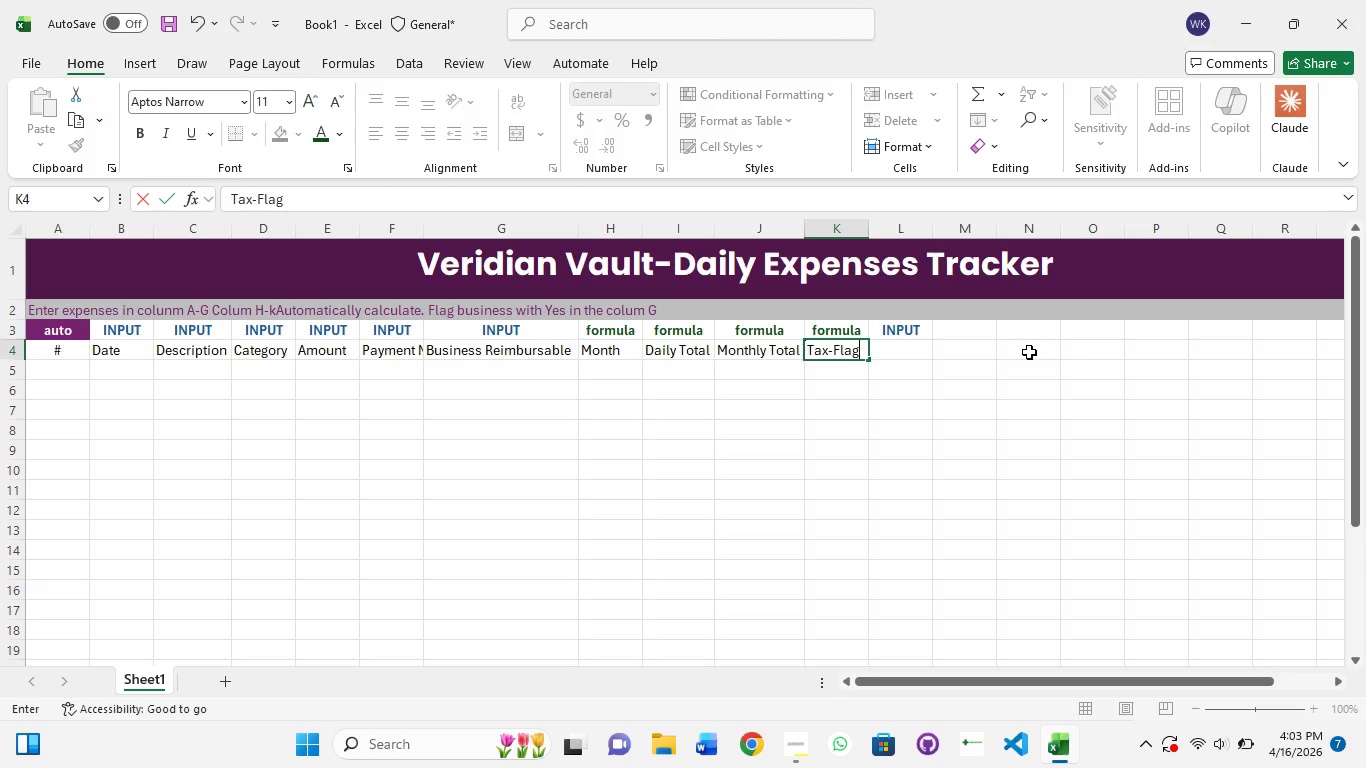 
left_click([796, 746])